 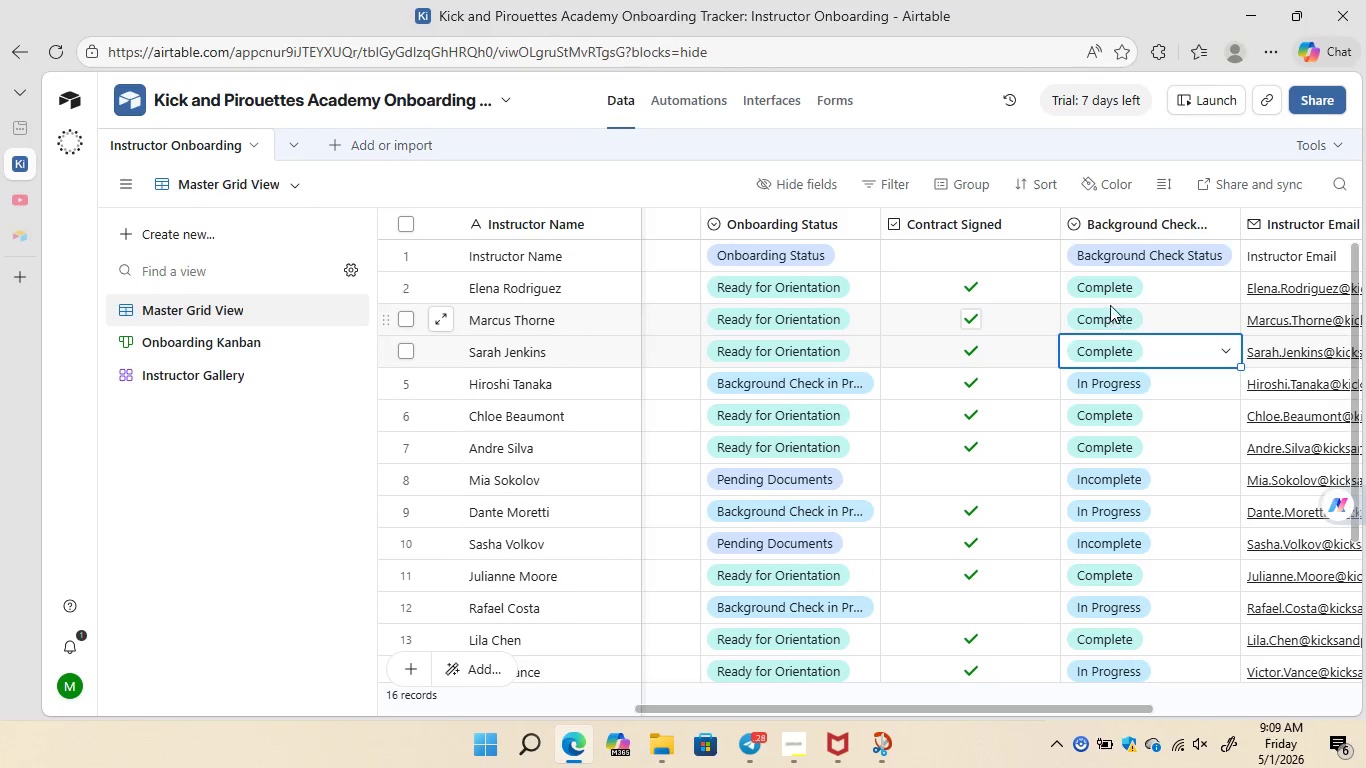 
left_click([1136, 383])
 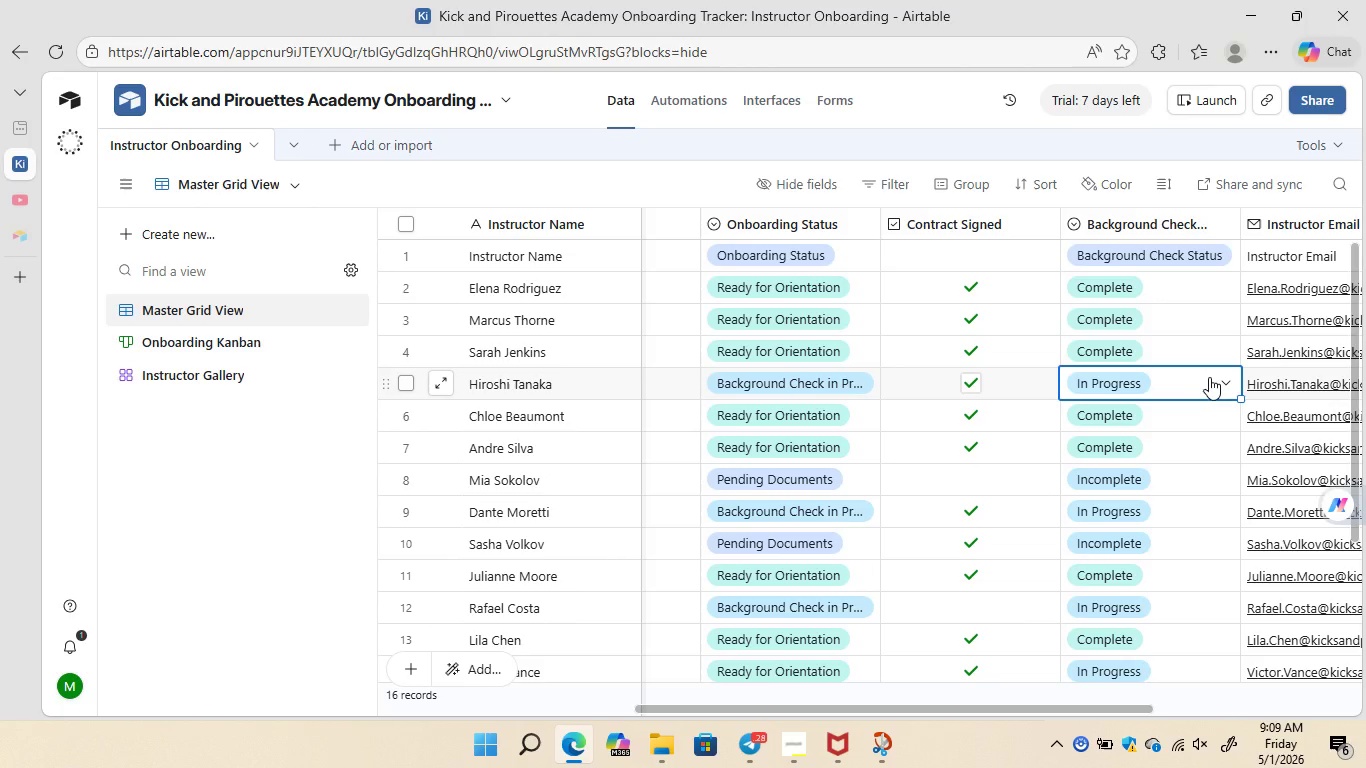 
left_click([1209, 377])
 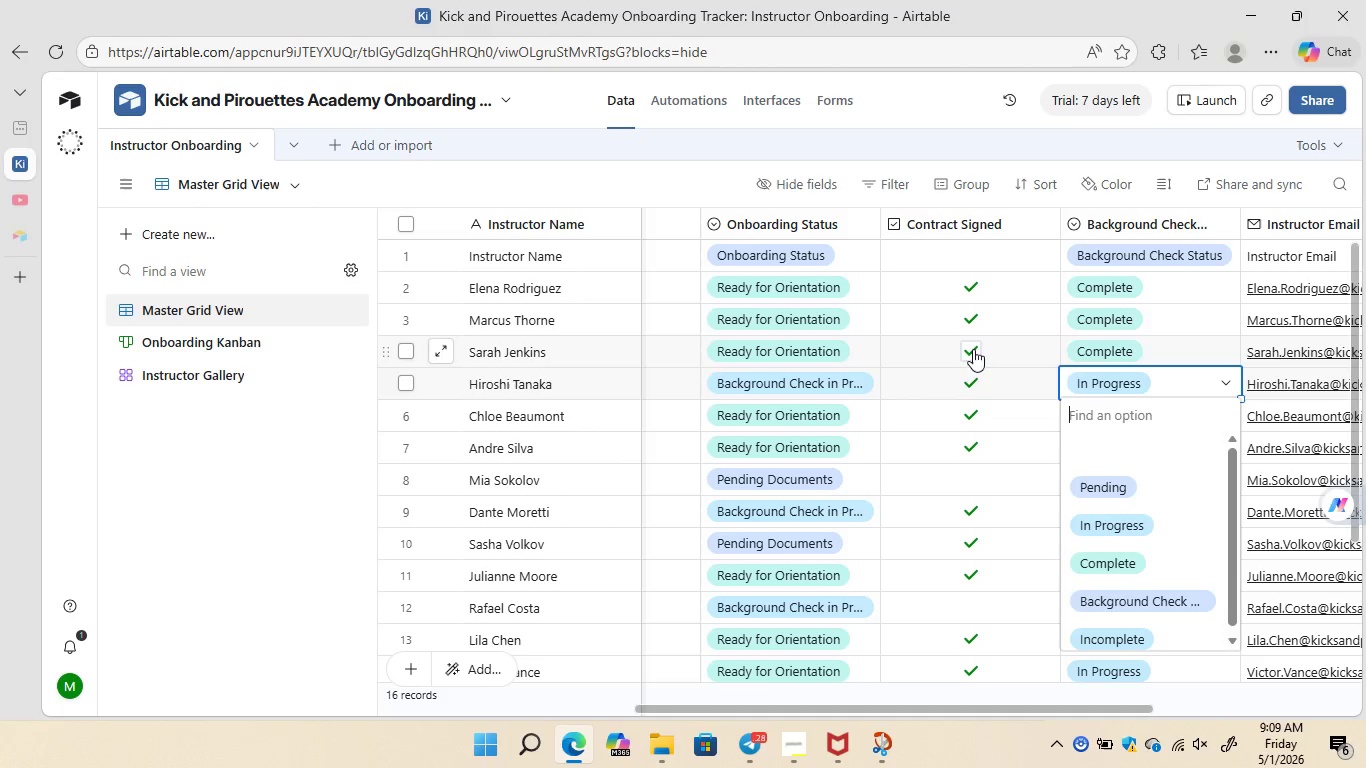 
wait(7.34)
 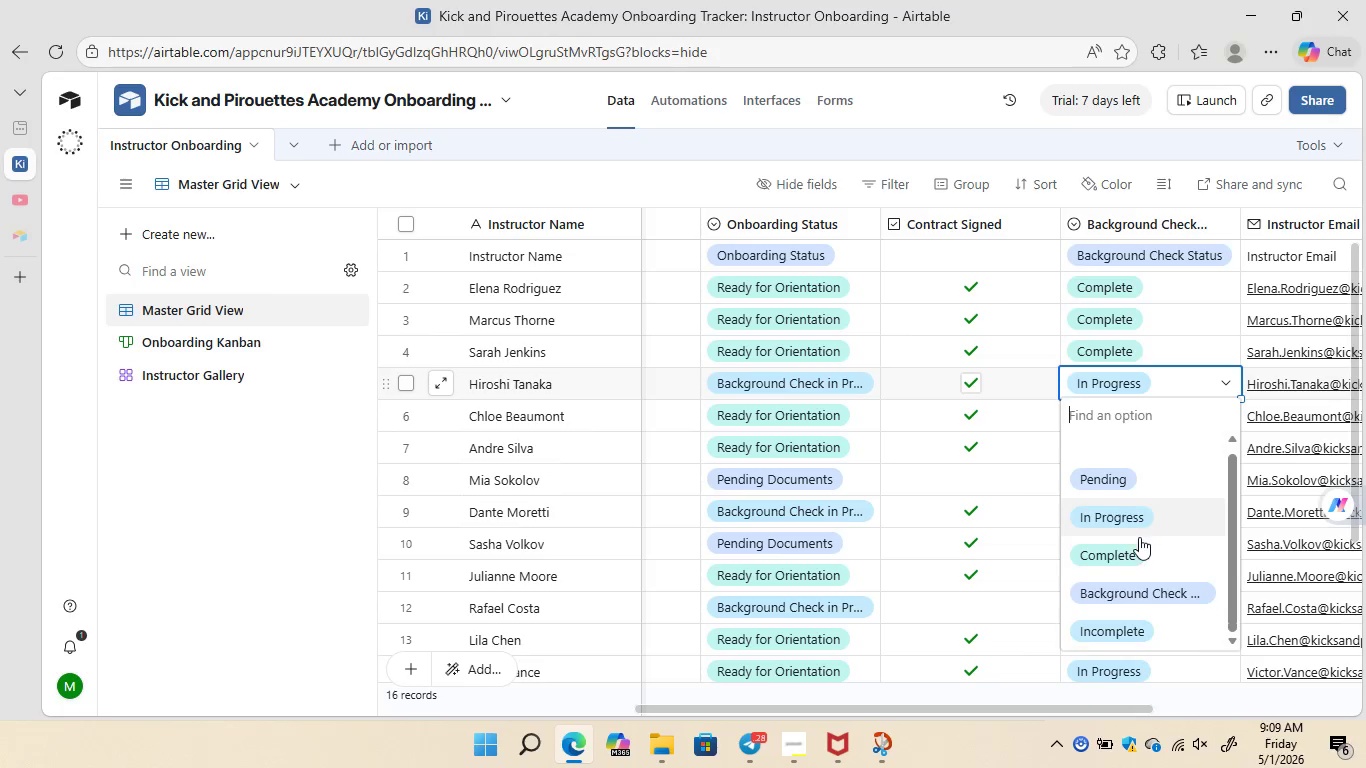 
left_click([317, 545])
 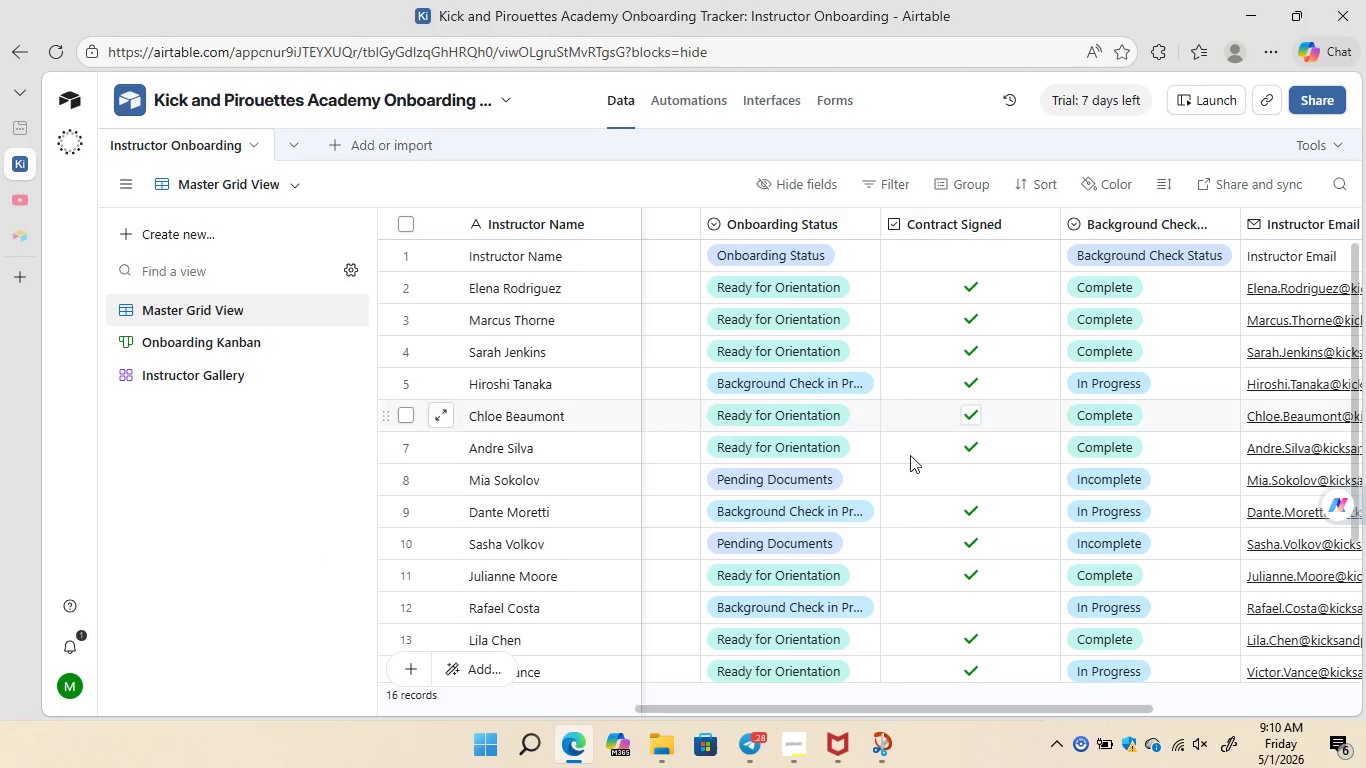 
mouse_move([958, 428])
 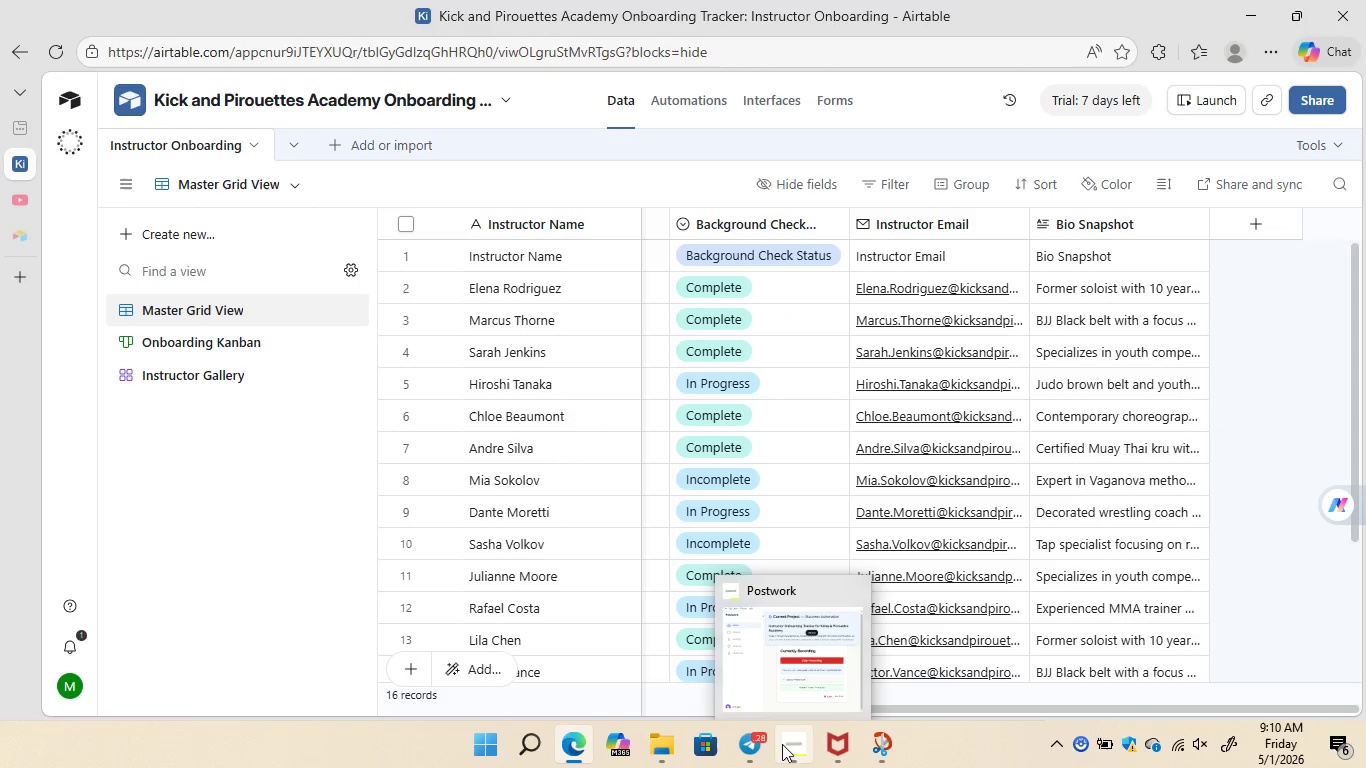 
wait(6.04)
 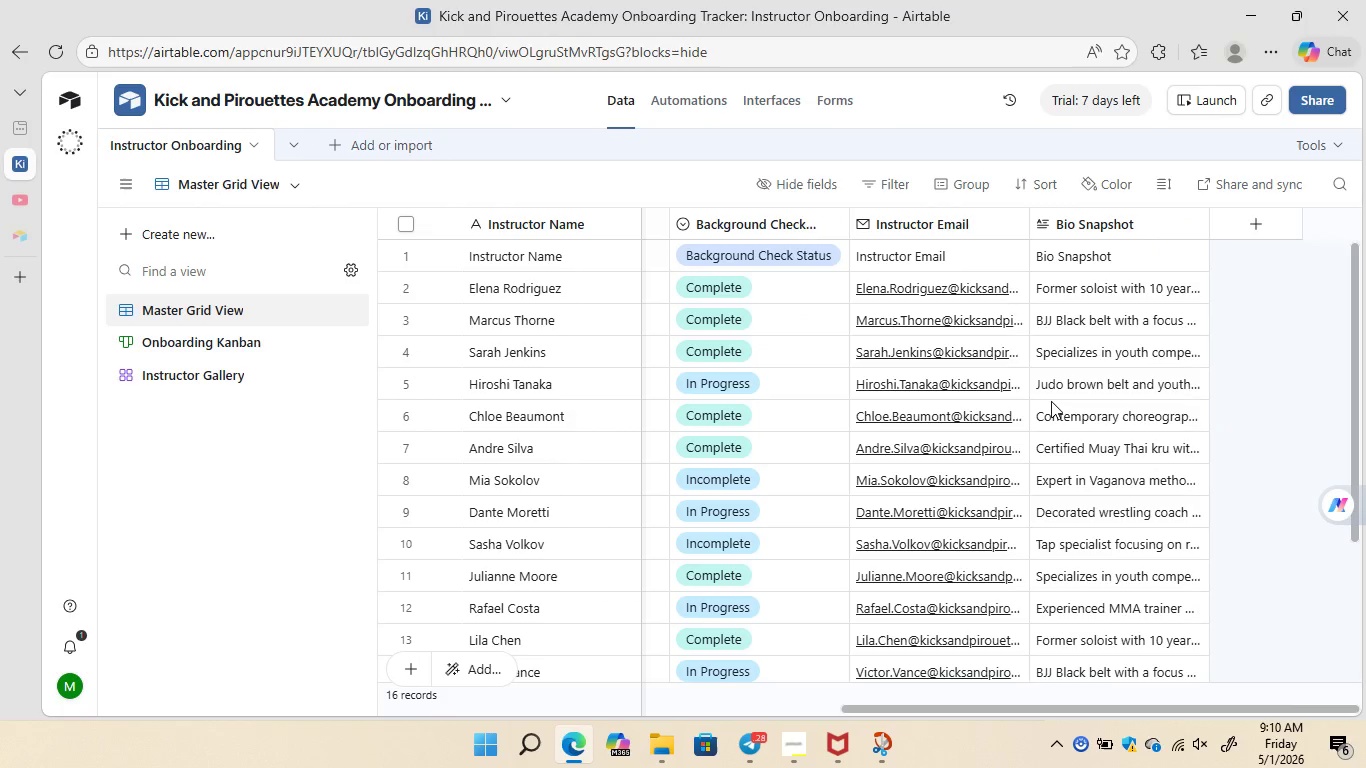 
left_click([795, 686])